 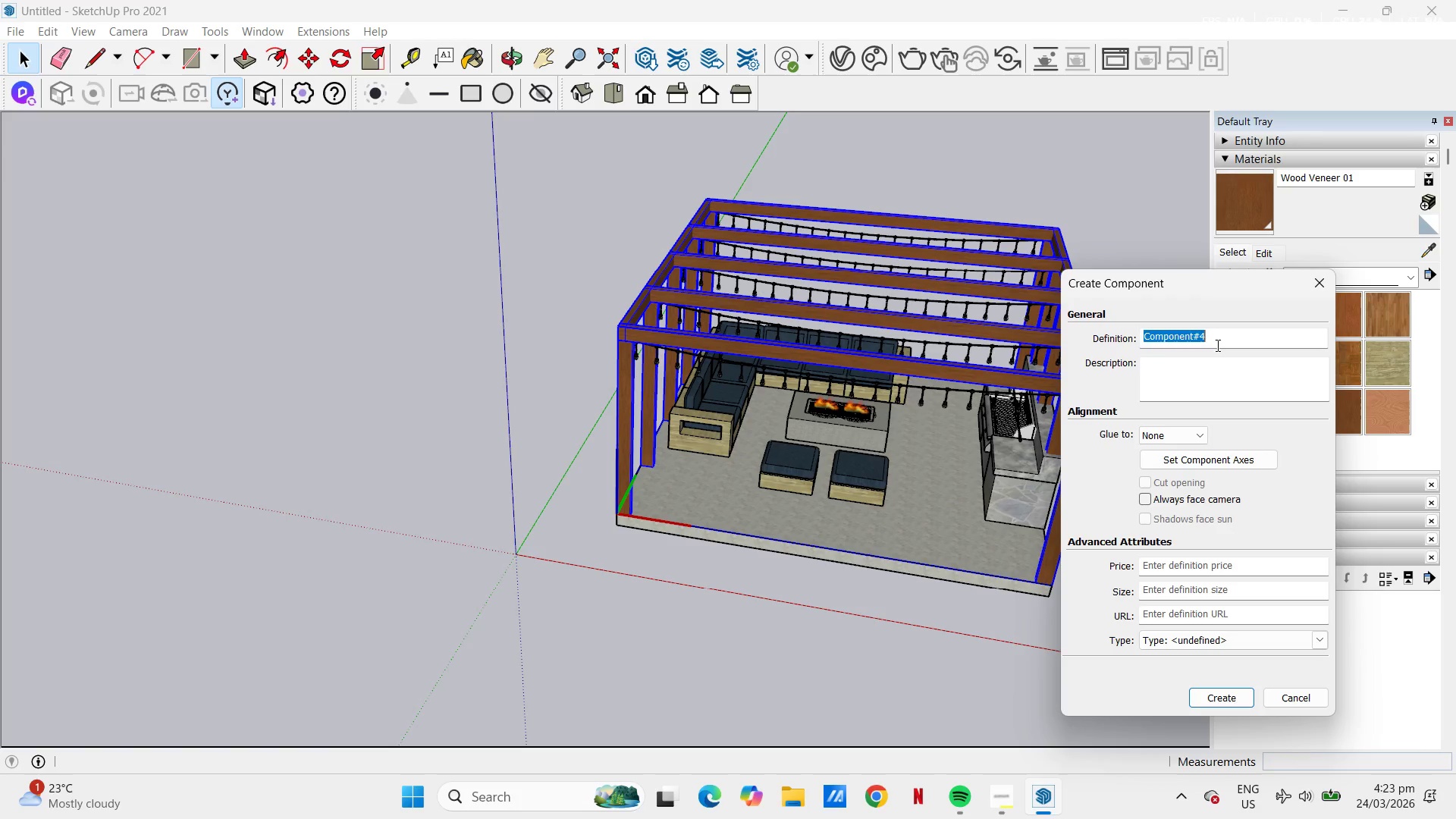 
triple_click([1216, 345])
 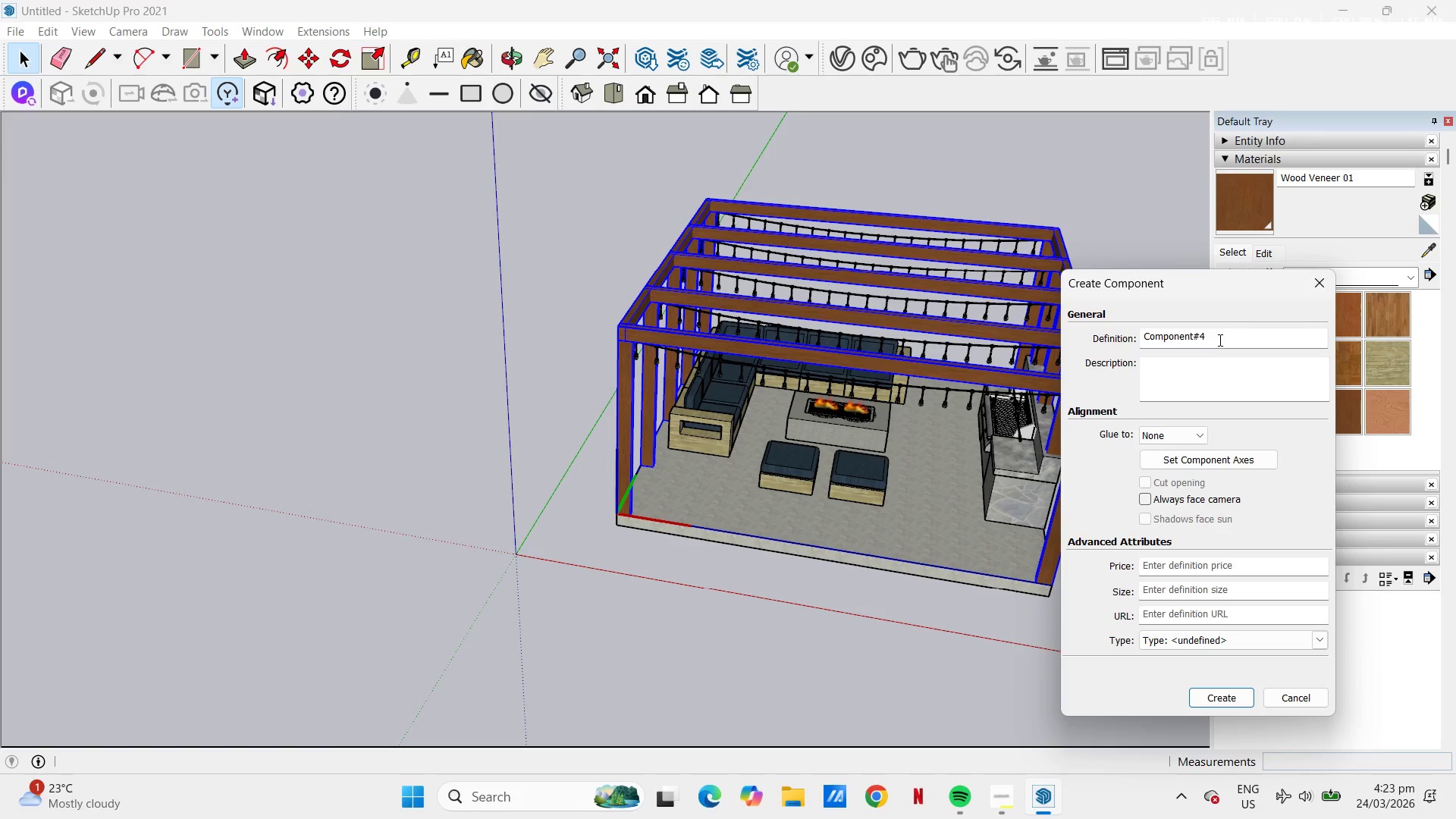 
double_click([1219, 340])
 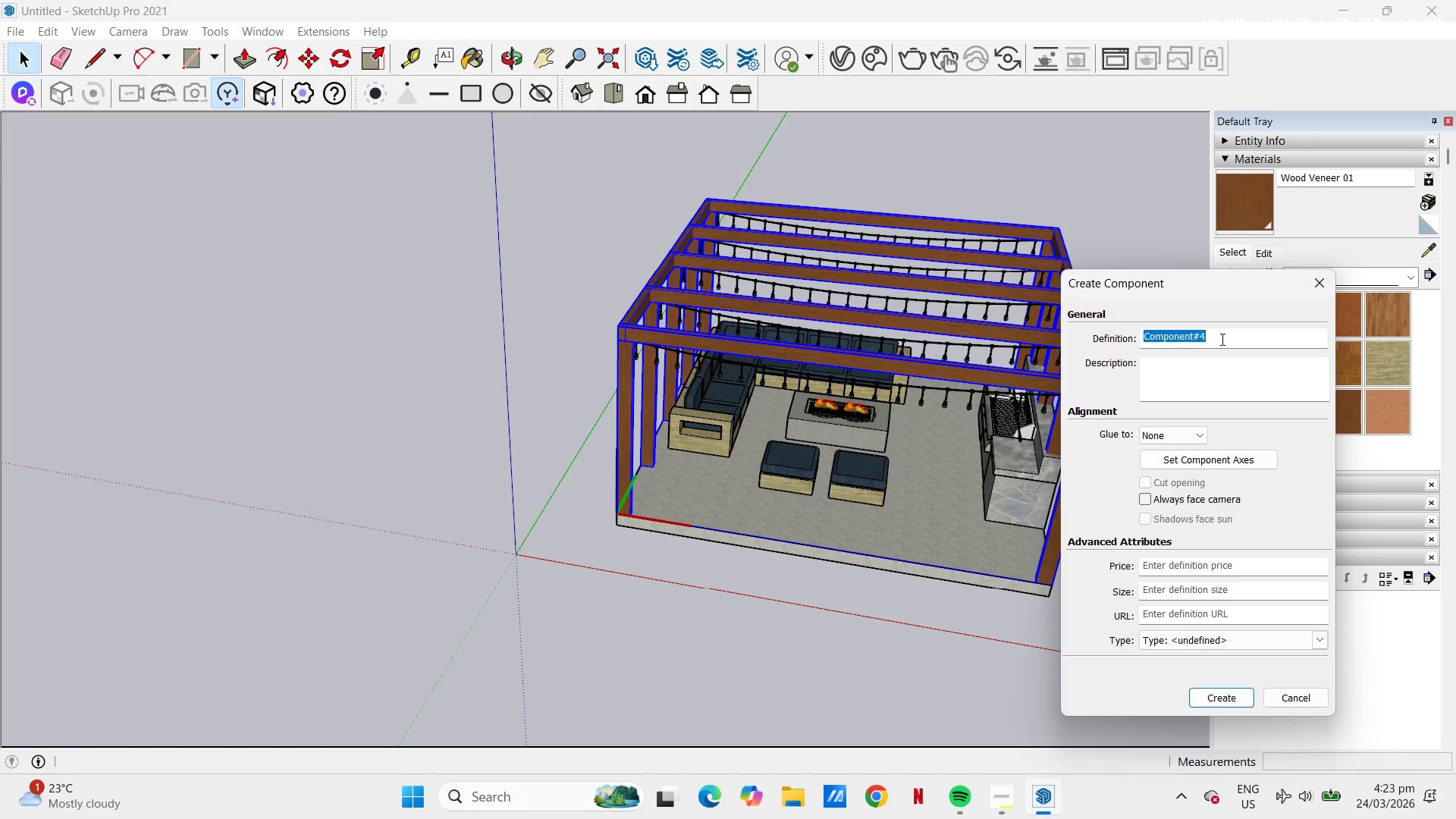 
wait(9.83)
 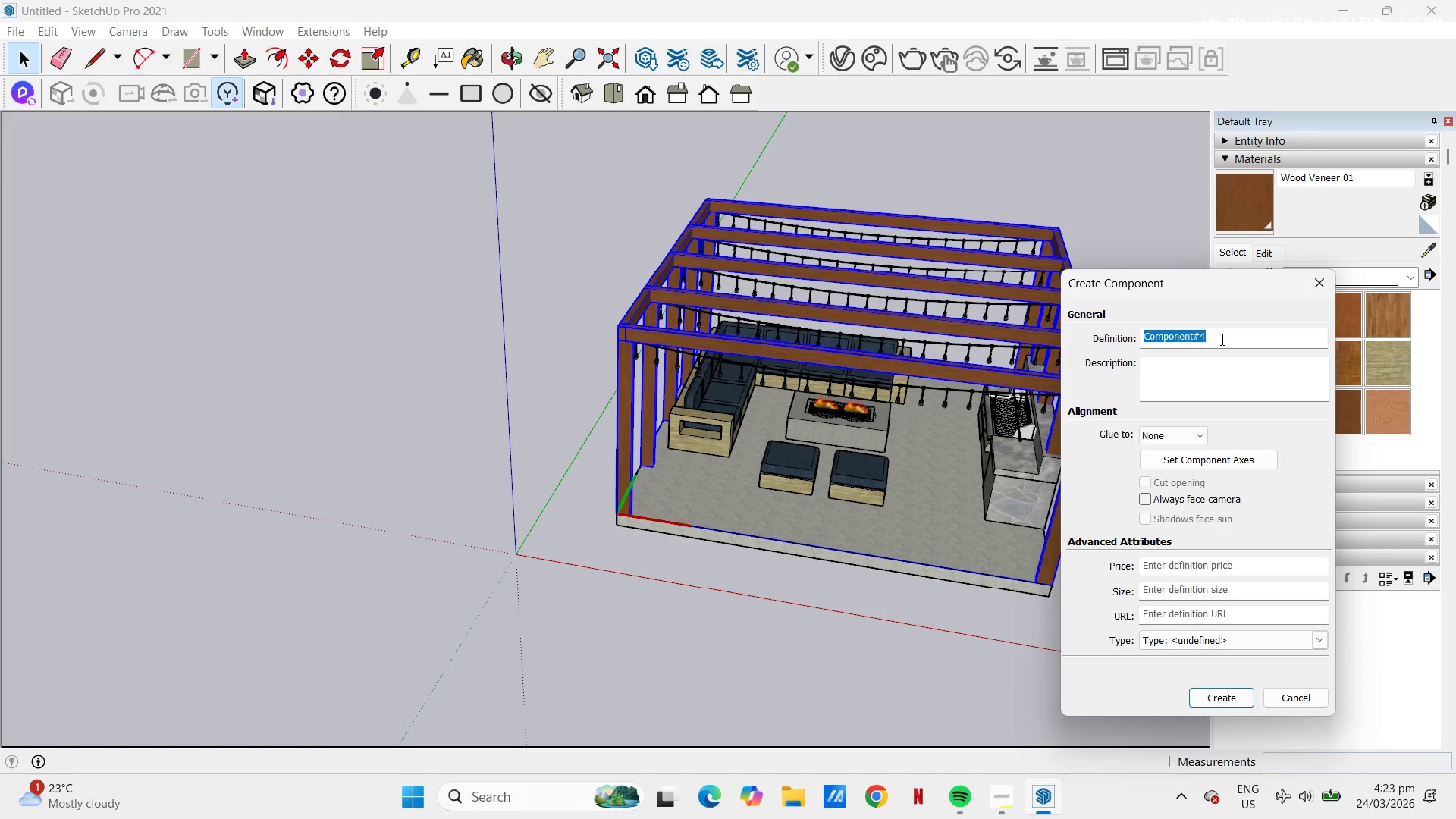 
type(supp)
key(Backspace)
key(Backspace)
key(Backspace)
key(Backspace)
key(Backspace)
type(trllis)
key(Backspace)
key(Backspace)
key(Backspace)
key(Backspace)
type(ellis)
 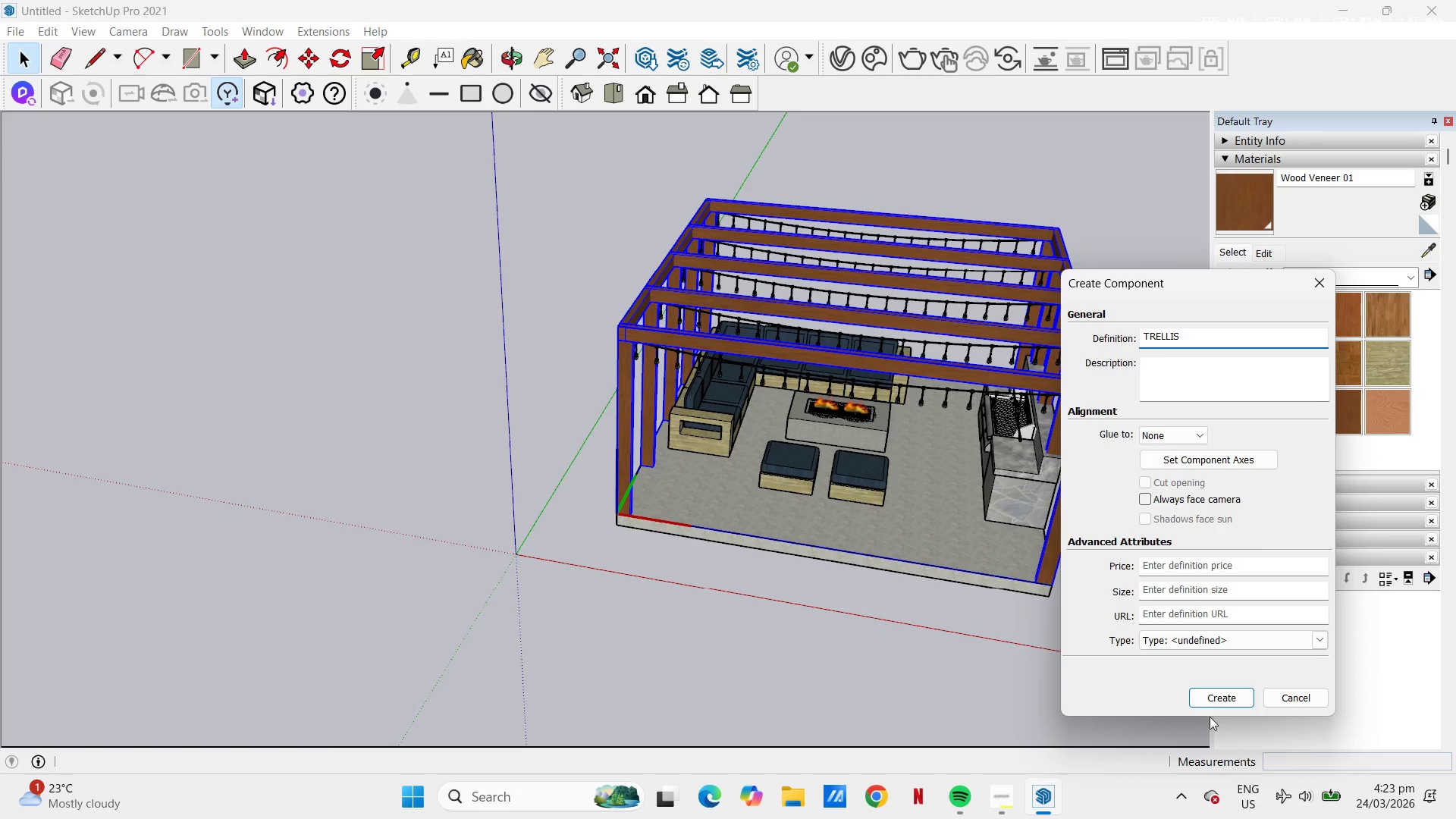 
left_click([1221, 693])
 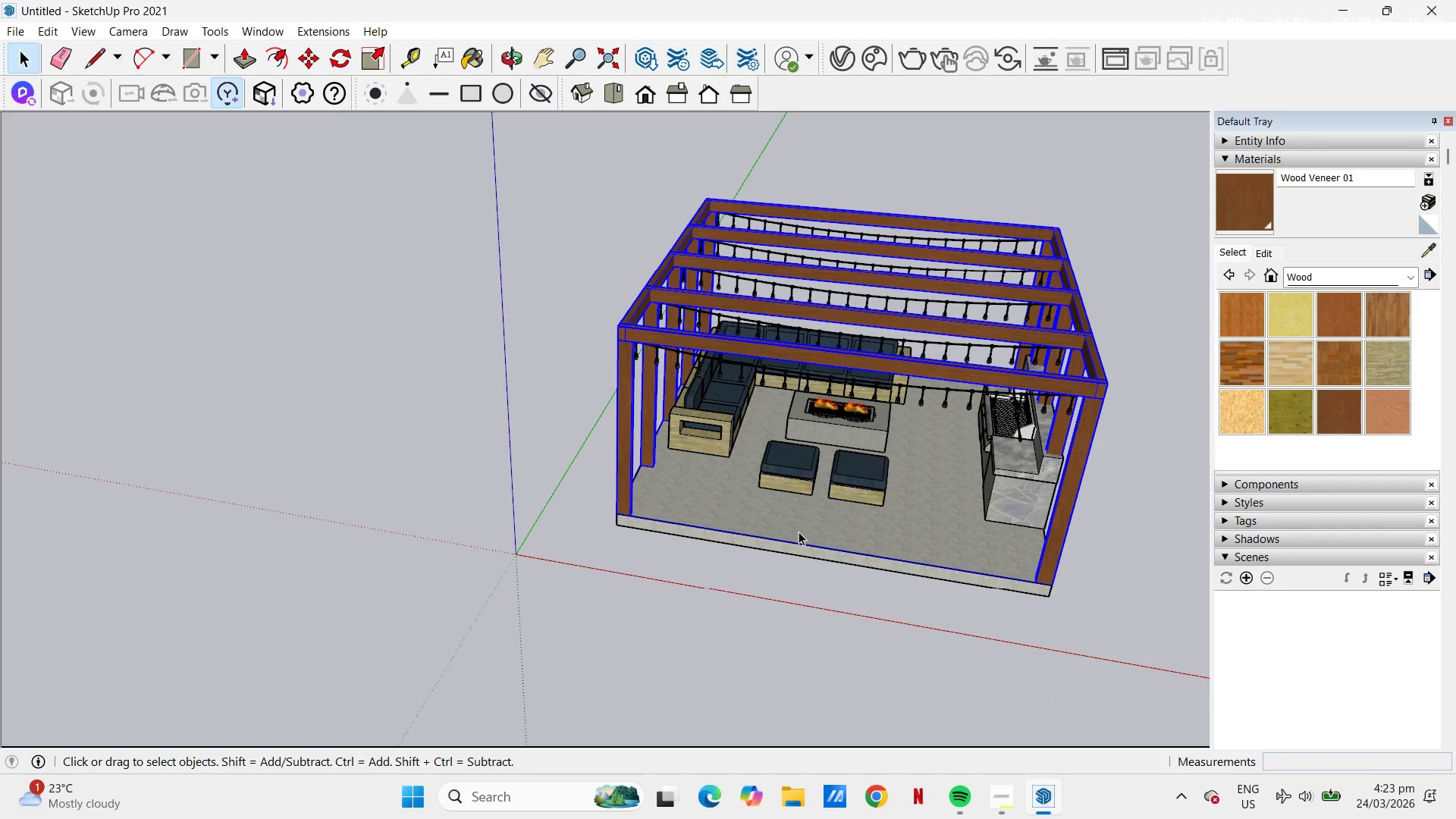 
wait(5.08)
 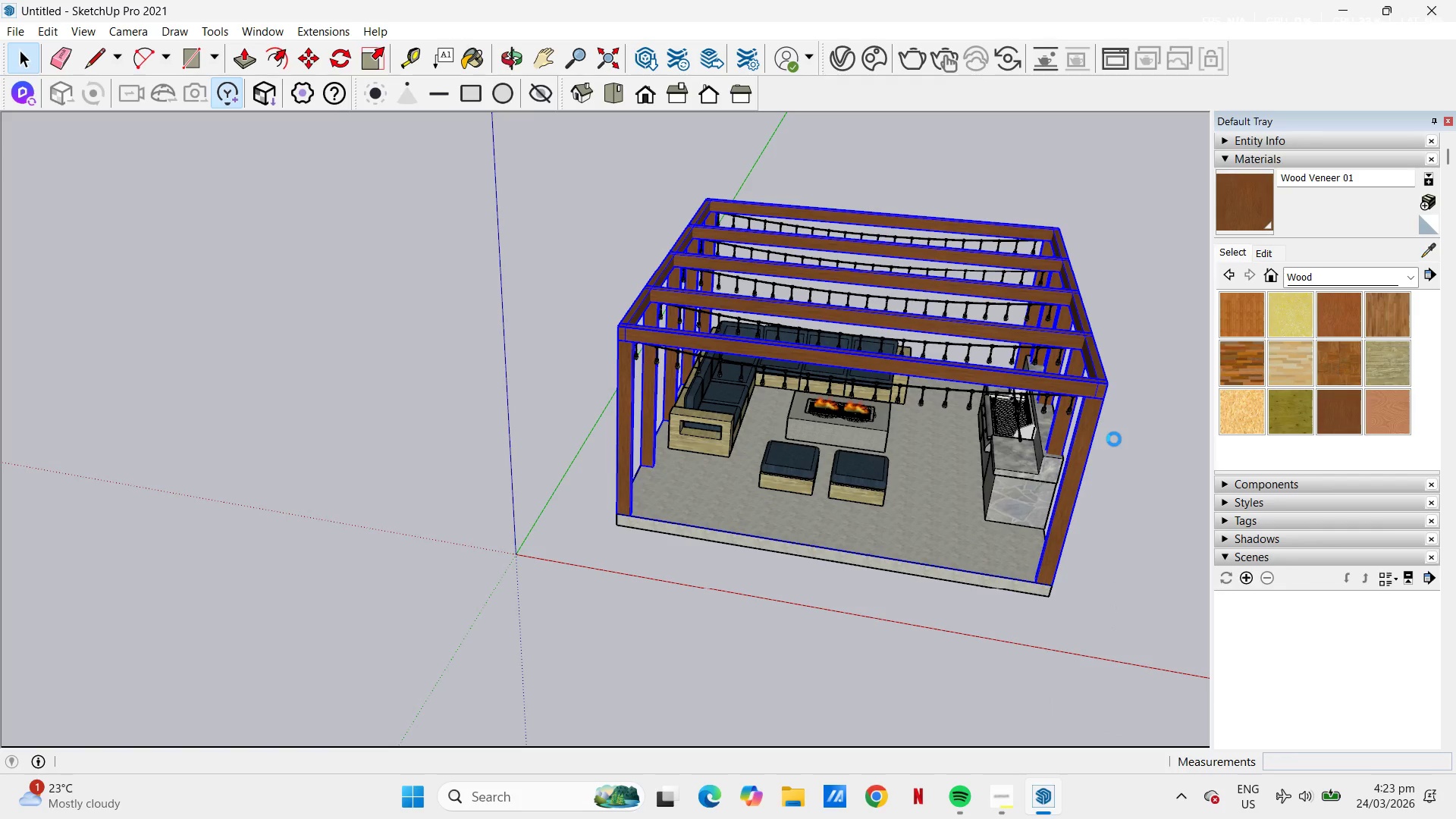 
left_click([1134, 574])
 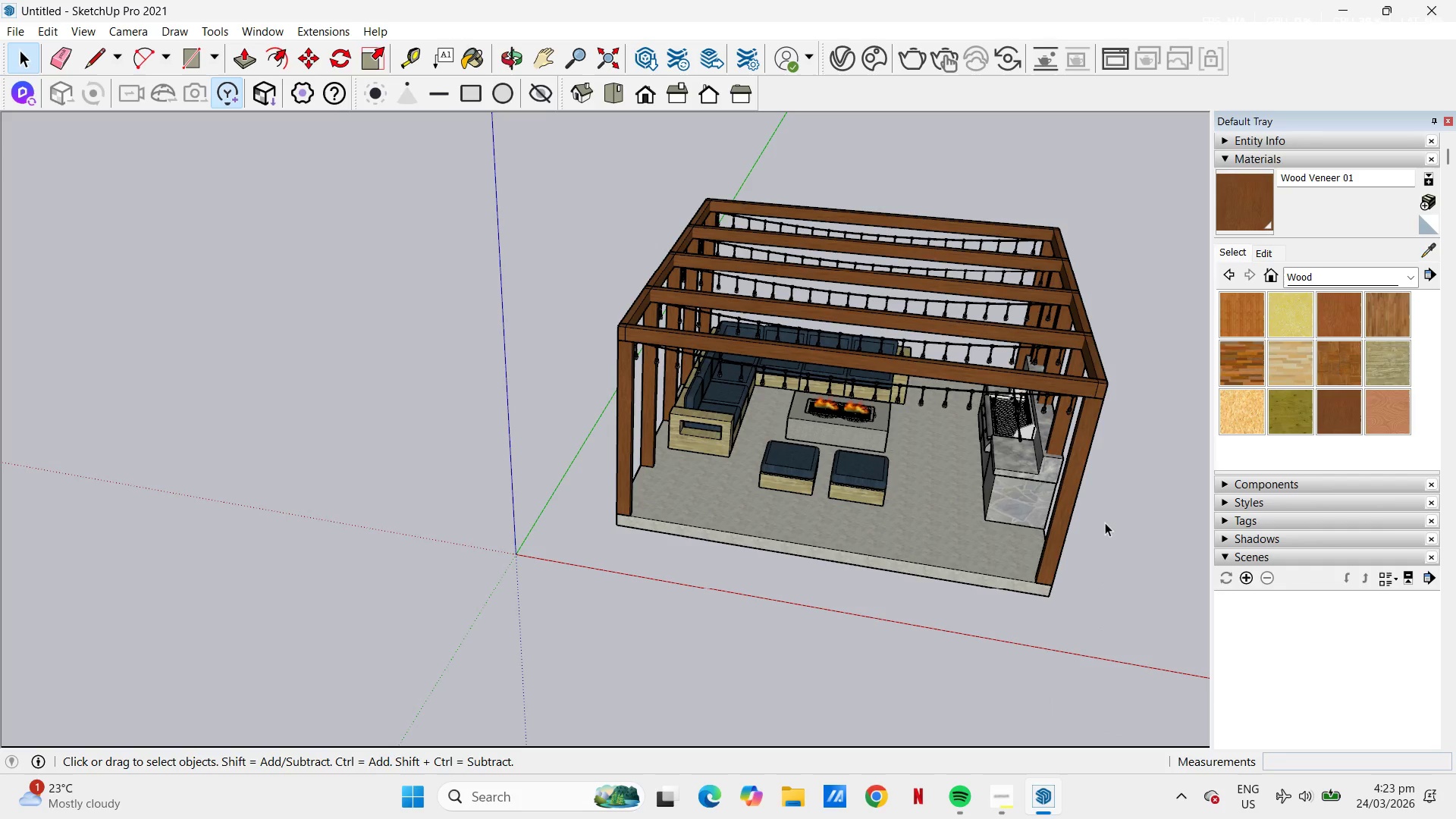 
scroll: coordinate [1103, 516], scroll_direction: up, amount: 2.0
 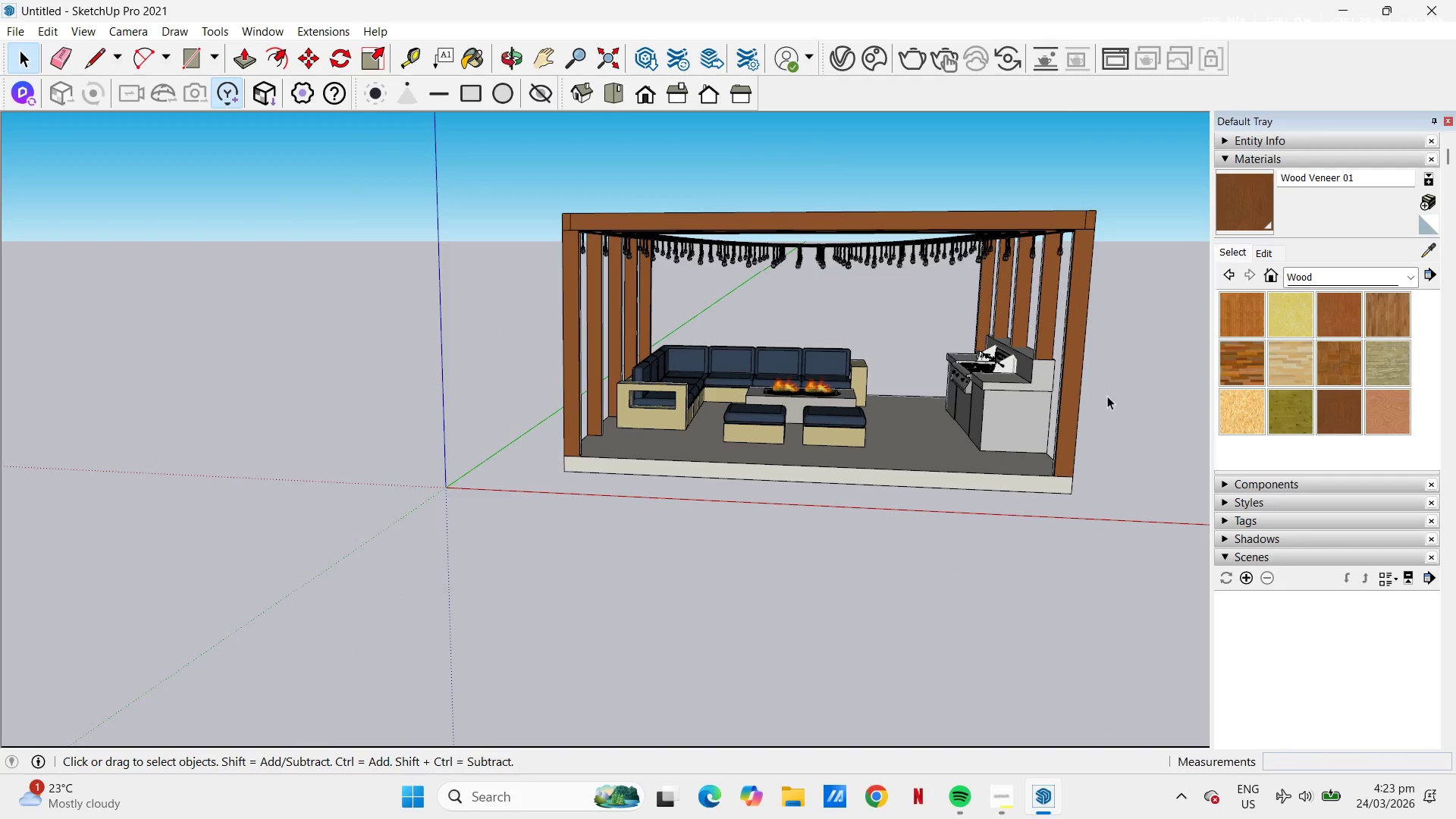 
key(H)
 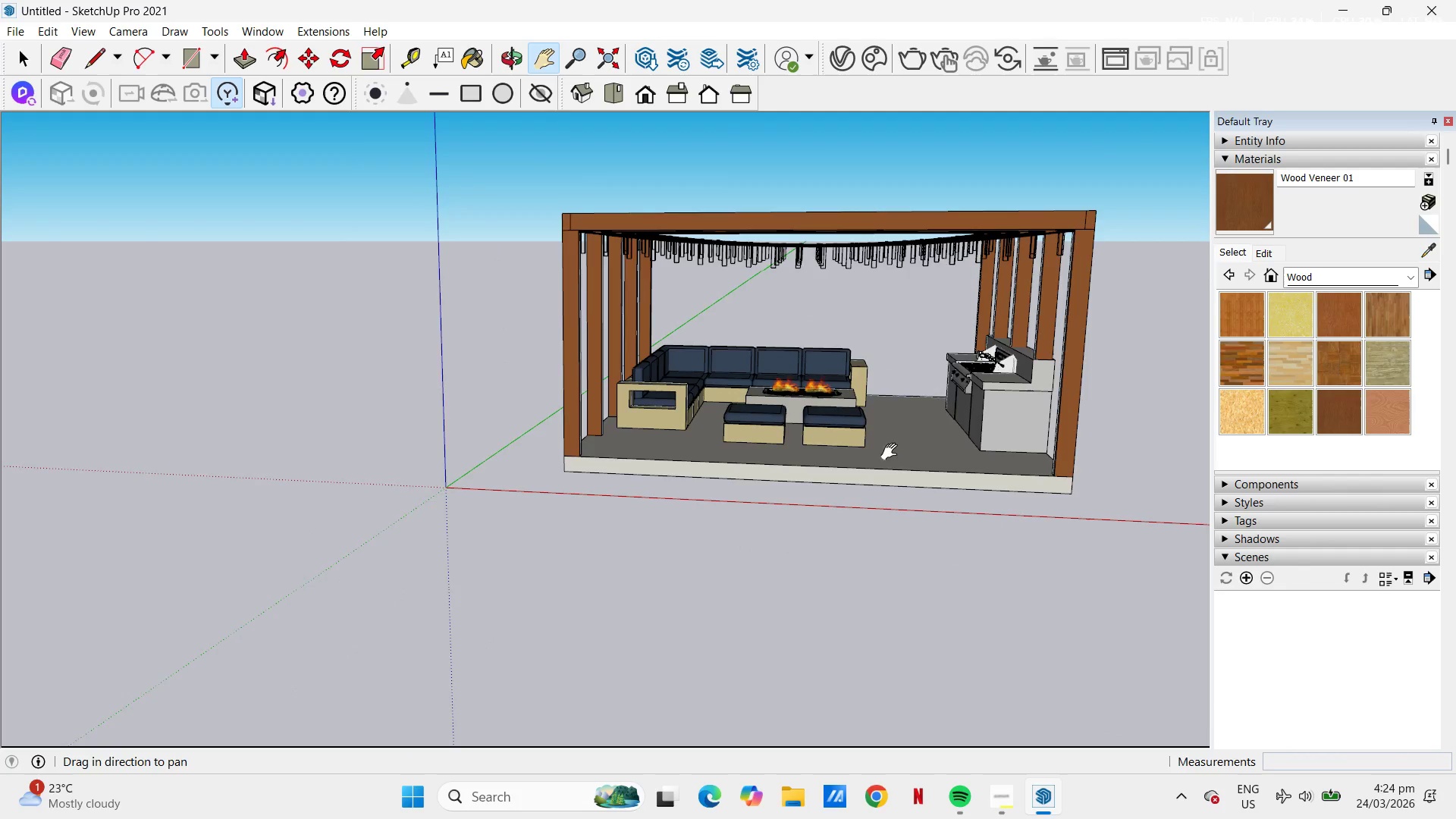 
left_click_drag(start_coordinate=[860, 459], to_coordinate=[804, 490])
 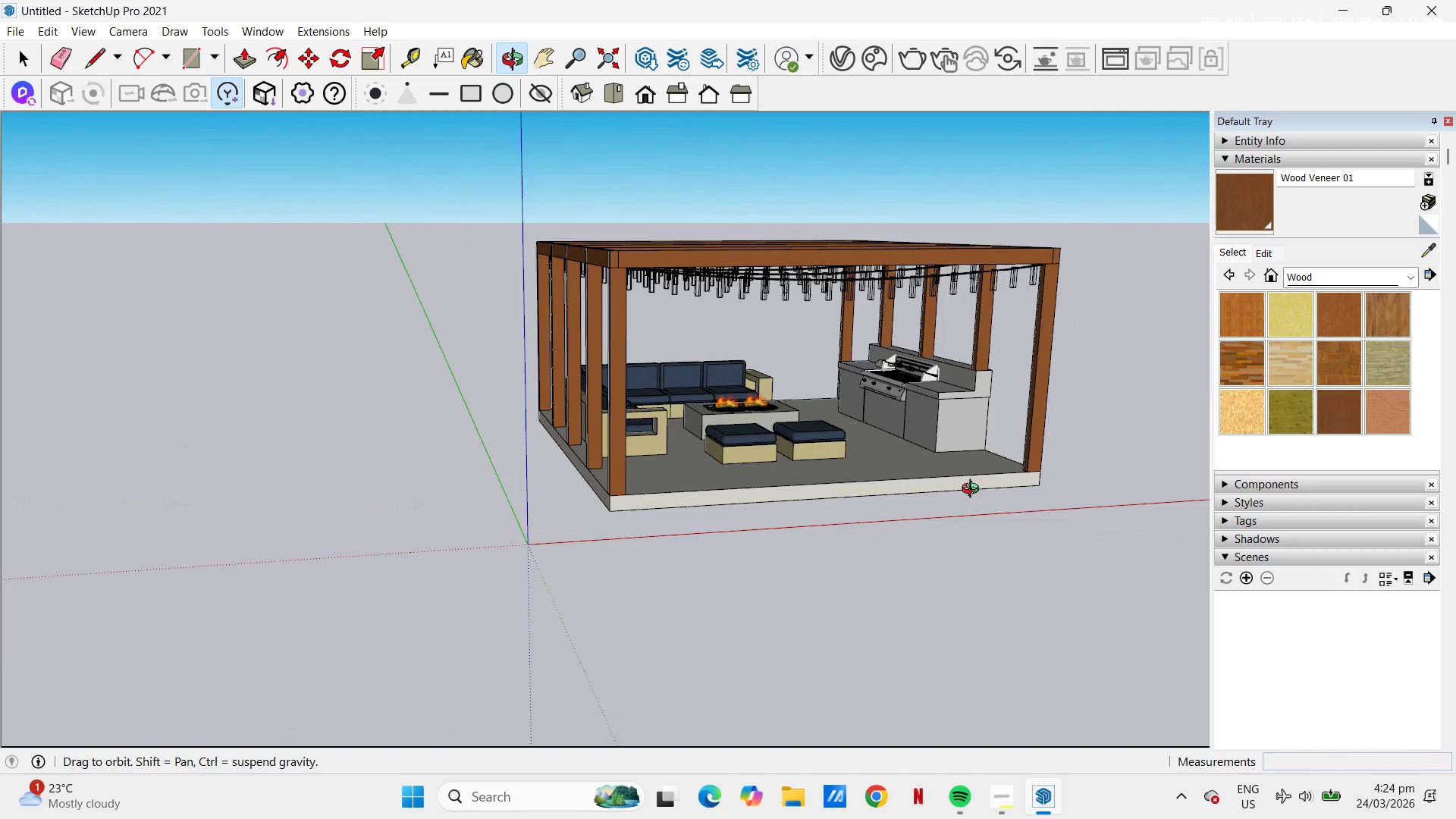 
wait(6.06)
 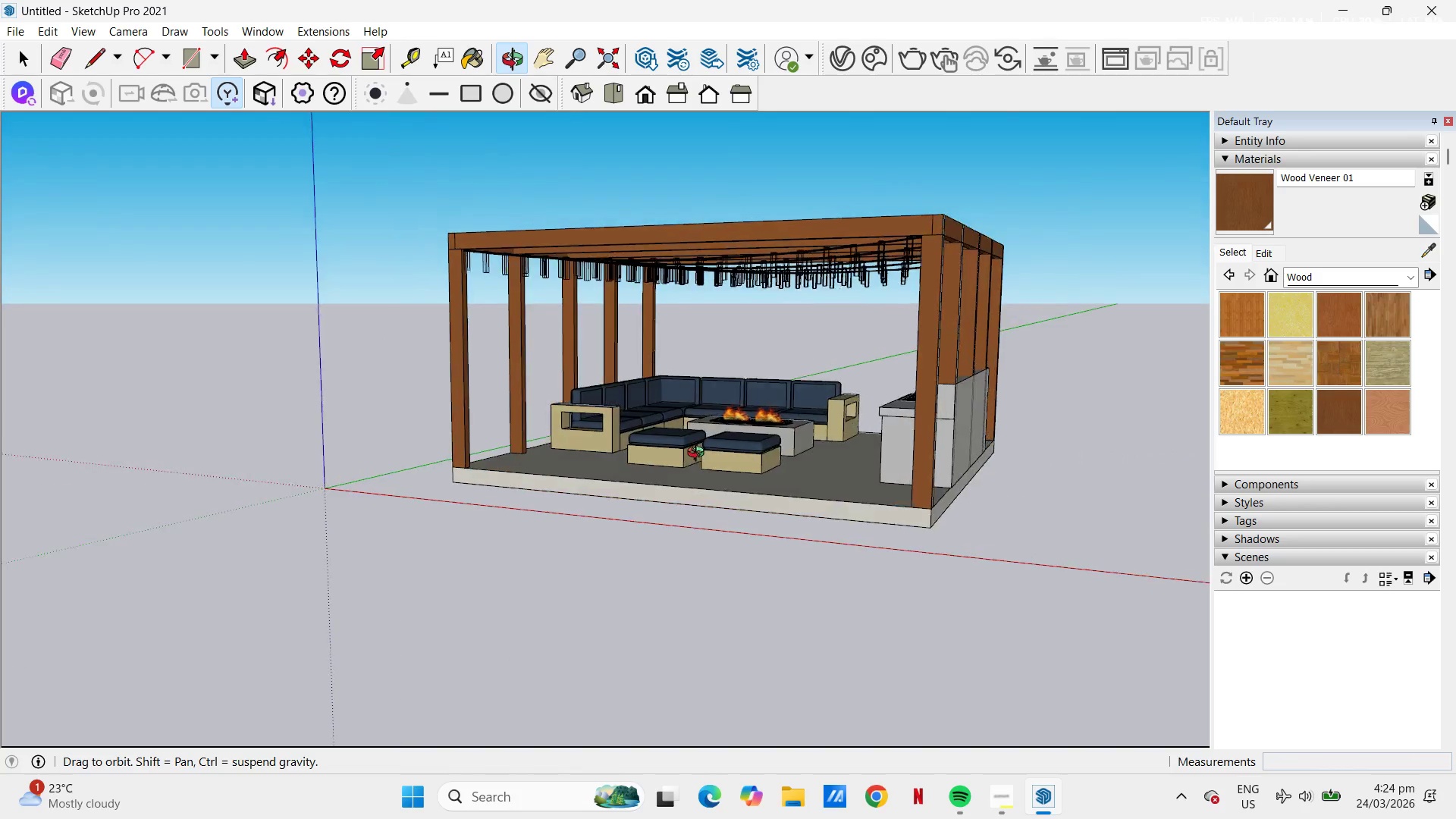 
scroll: coordinate [809, 430], scroll_direction: up, amount: 2.0
 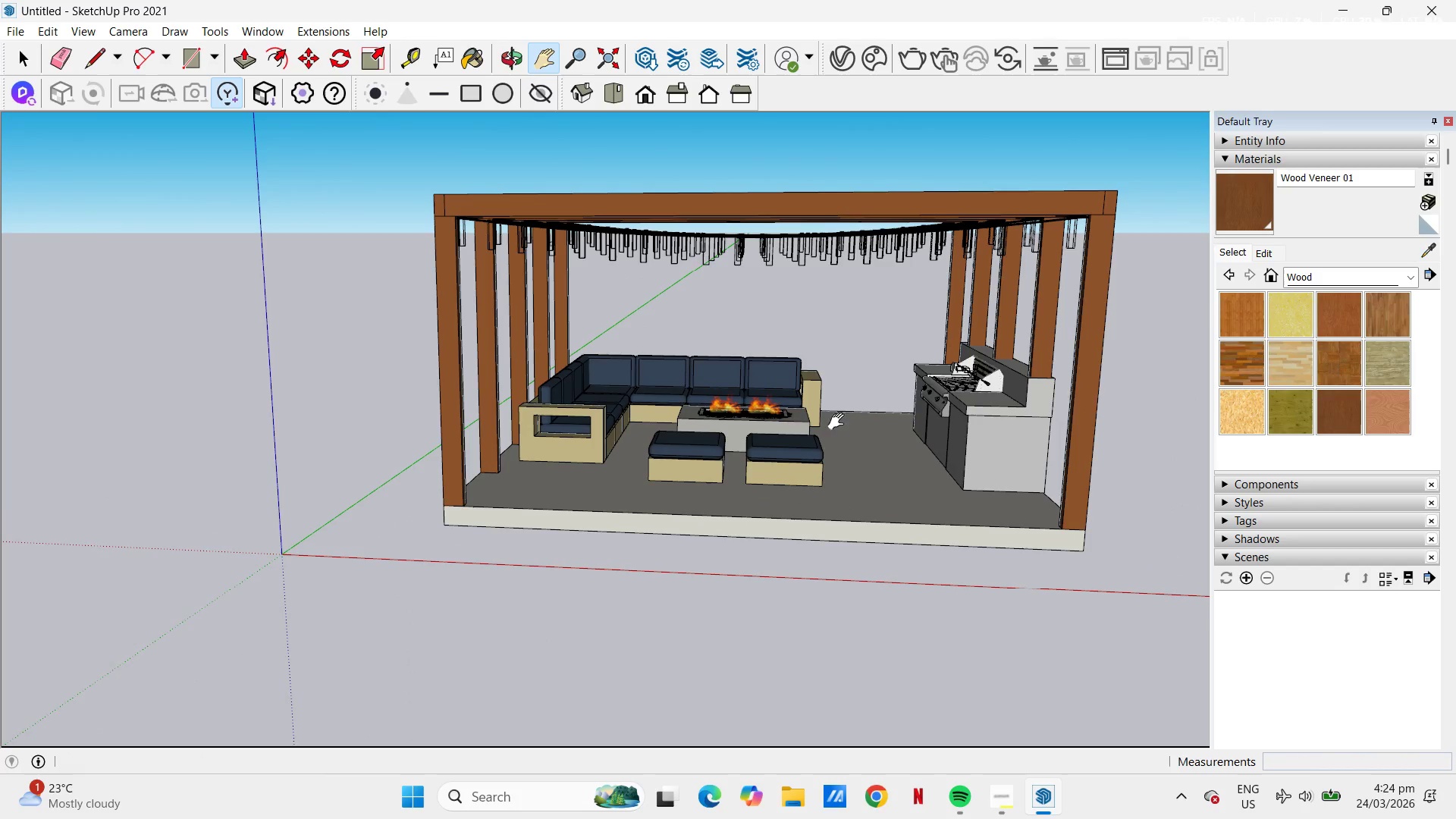 
scroll: coordinate [469, 375], scroll_direction: down, amount: 4.0
 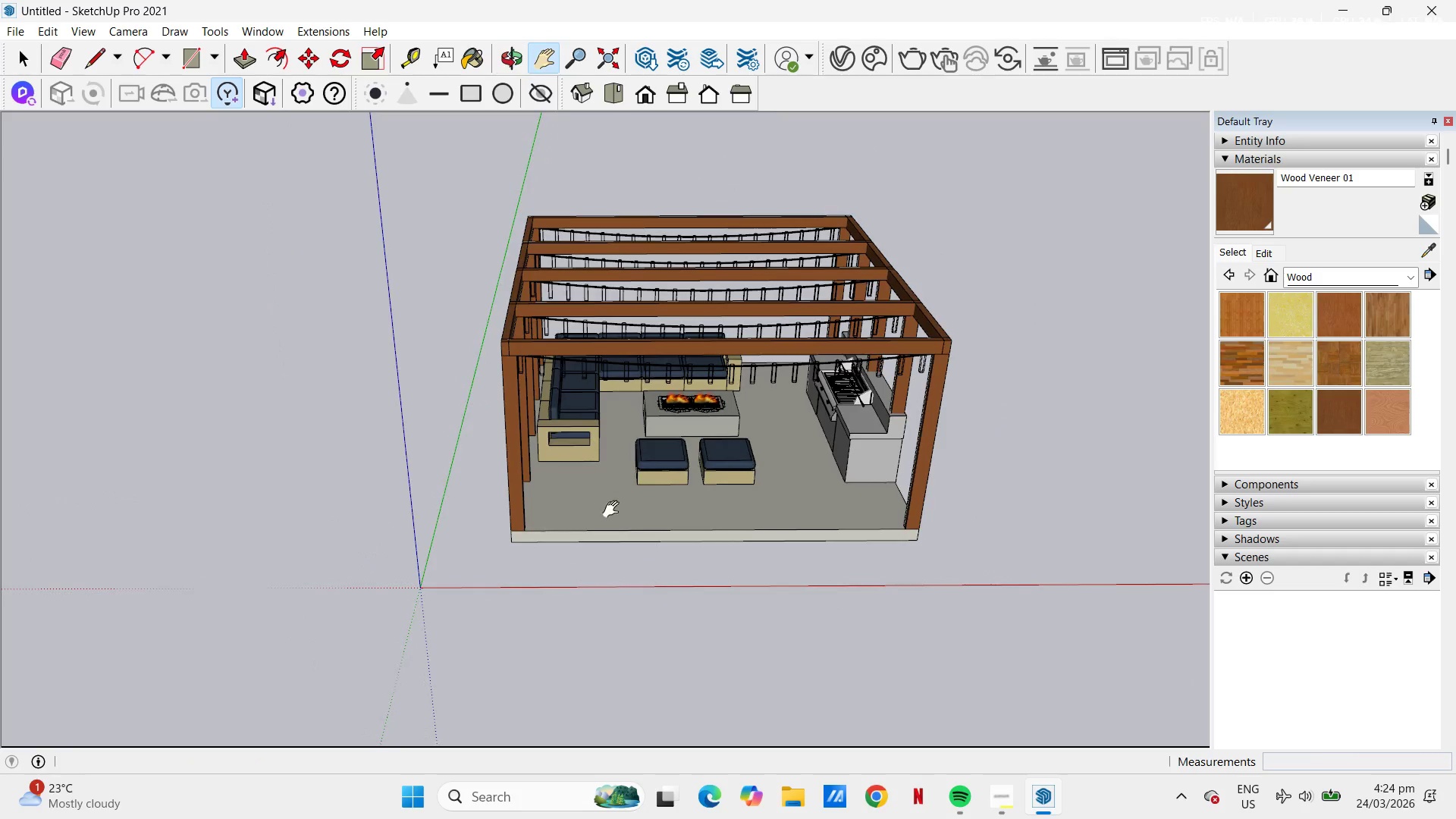 
key(H)
 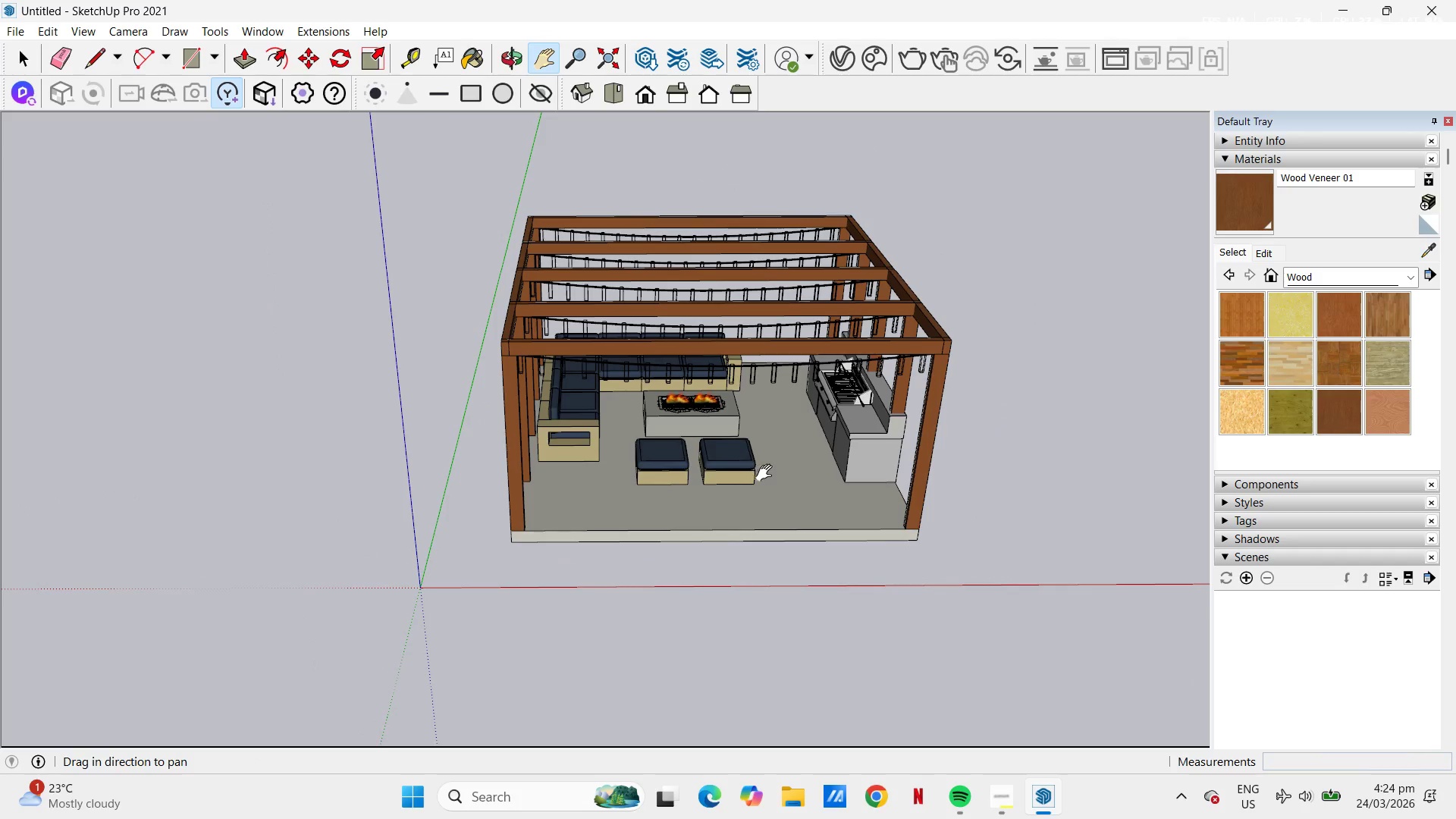 
left_click_drag(start_coordinate=[720, 504], to_coordinate=[681, 534])
 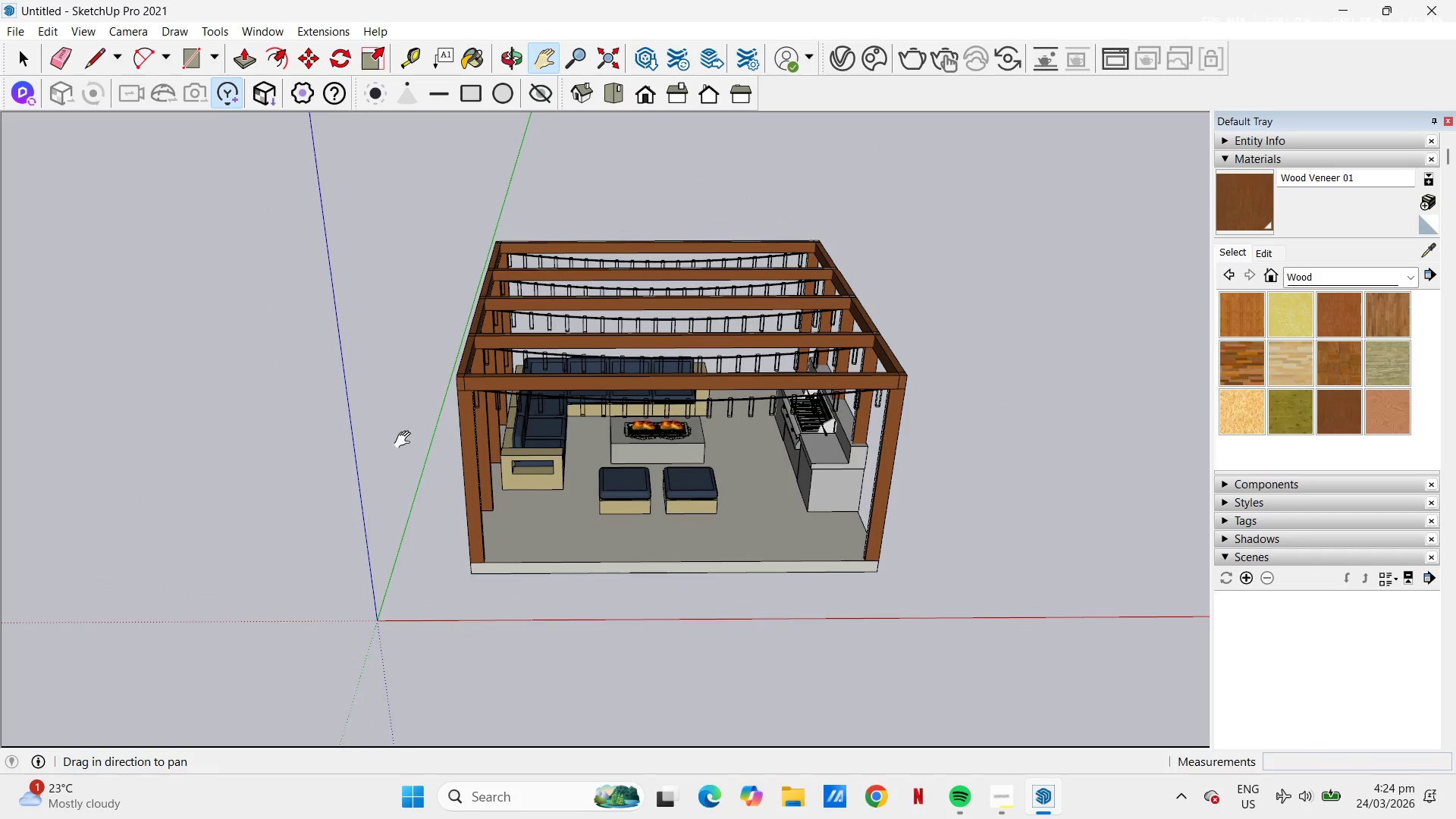 
key(Control+S)
 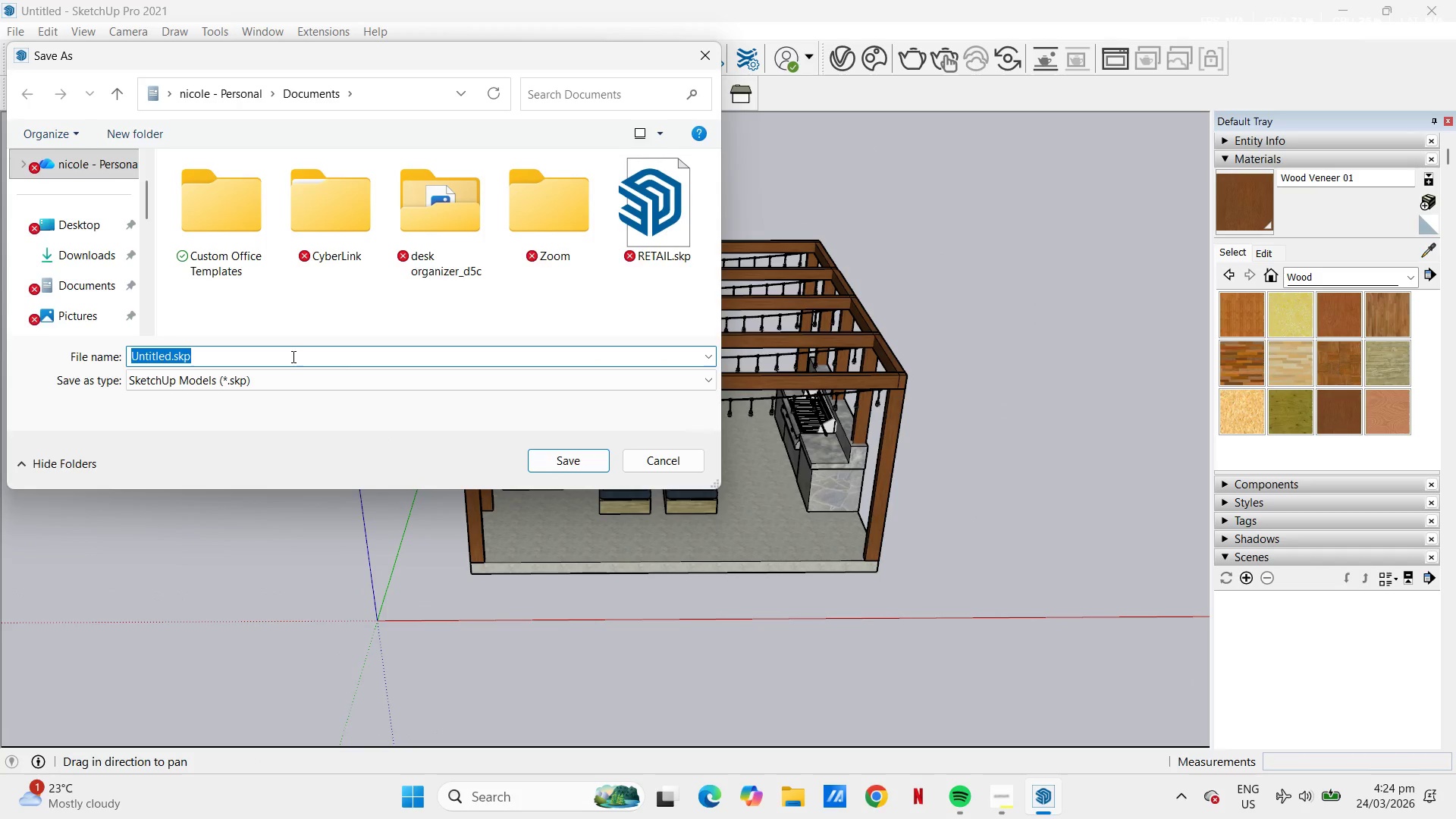 
left_click_drag(start_coordinate=[419, 56], to_coordinate=[602, 91])